 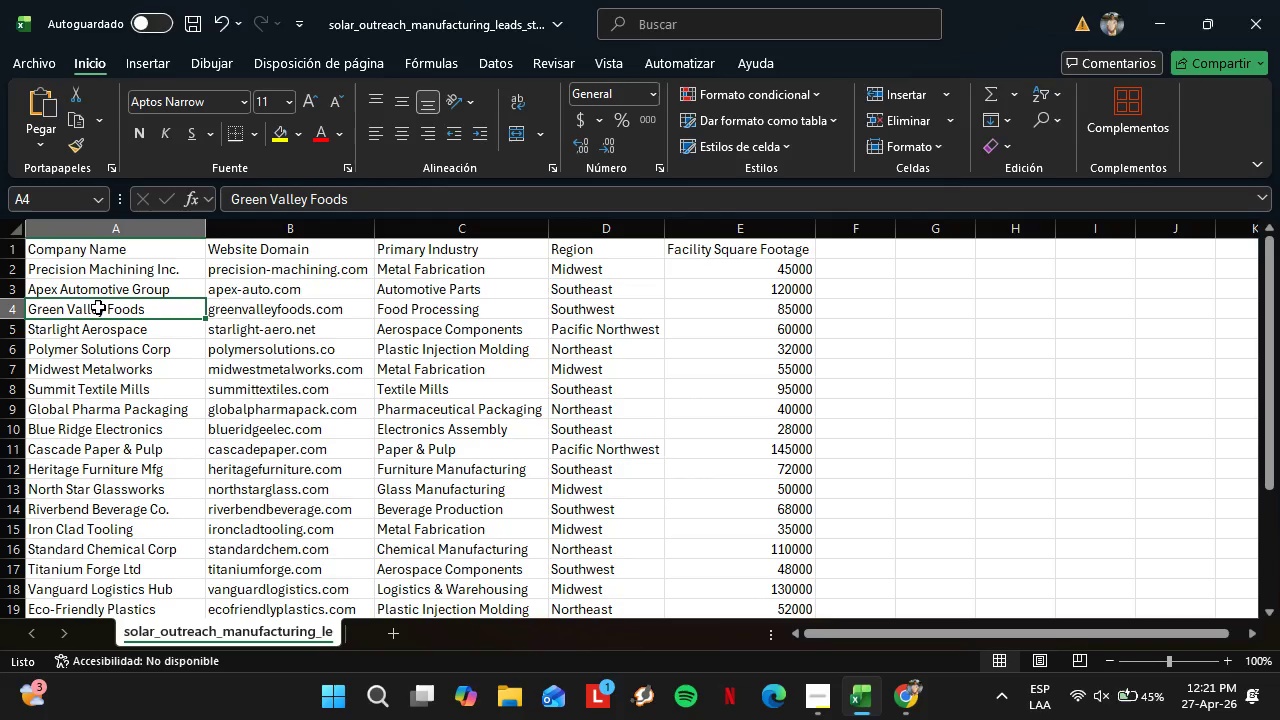 
key(Control+ControlLeft)
 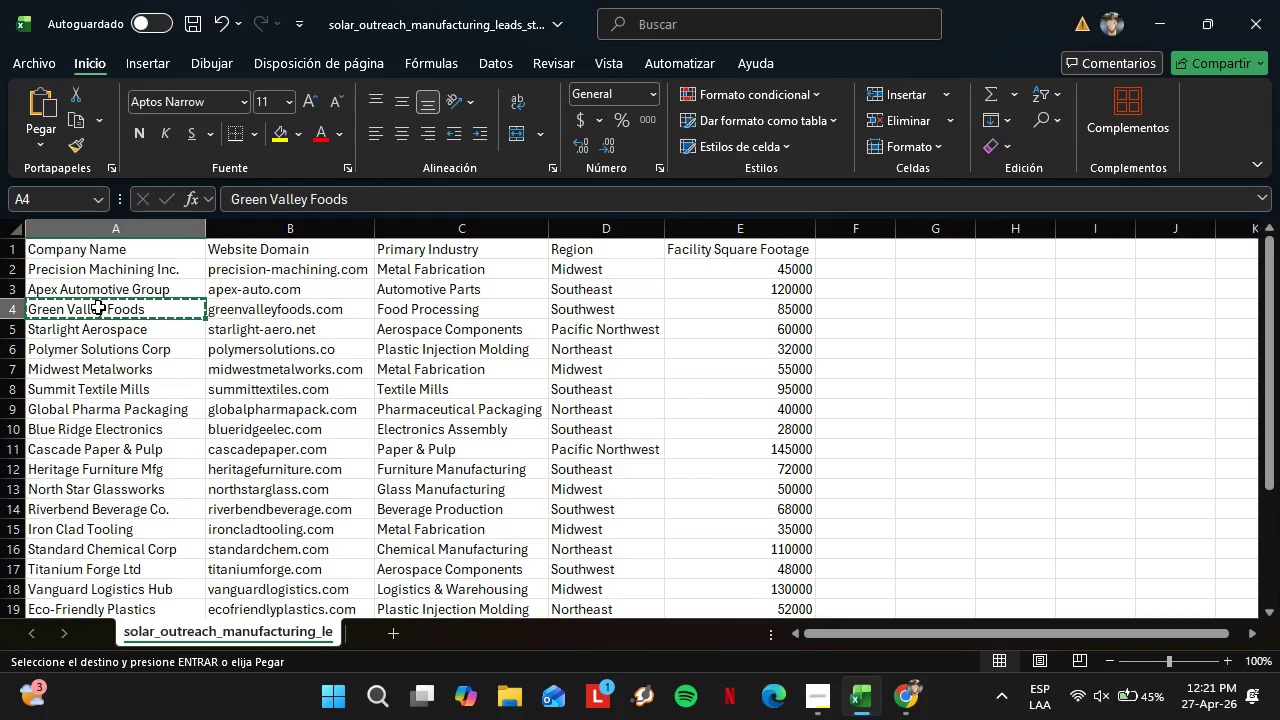 
key(Control+C)
 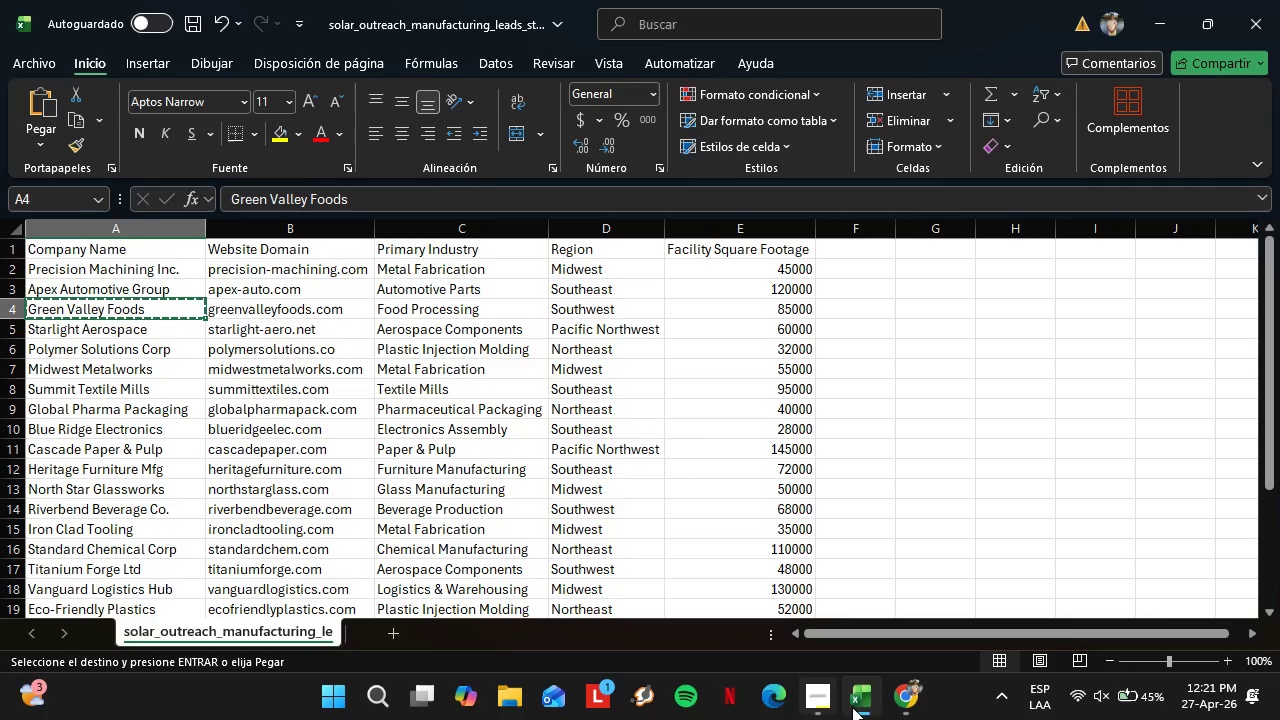 
left_click([927, 710])
 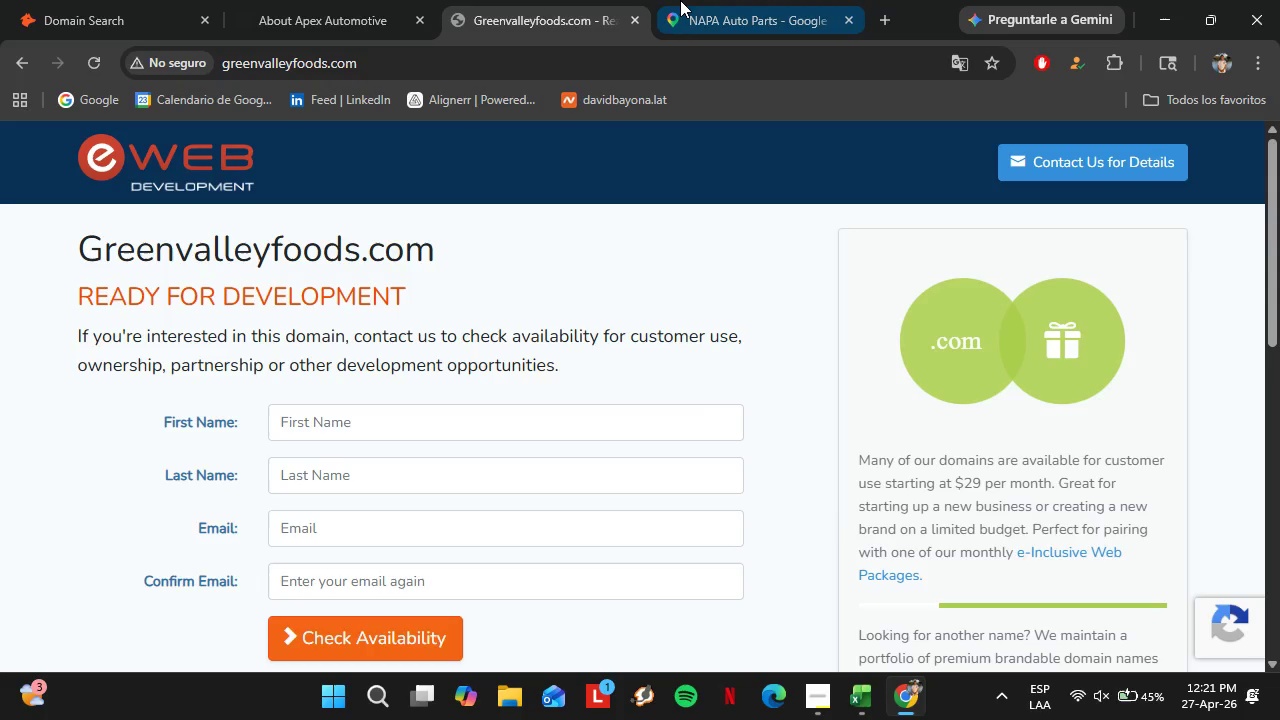 
left_click_drag(start_coordinate=[681, 0], to_coordinate=[675, 0])
 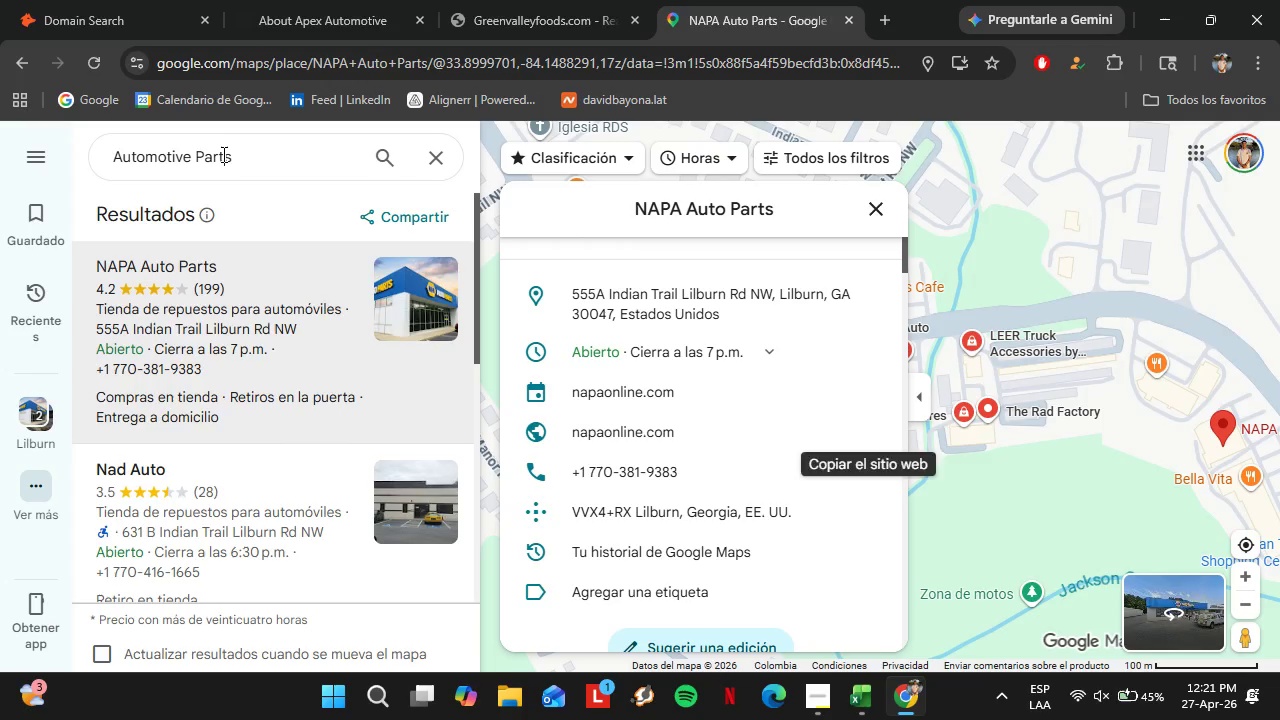 
left_click([222, 154])
 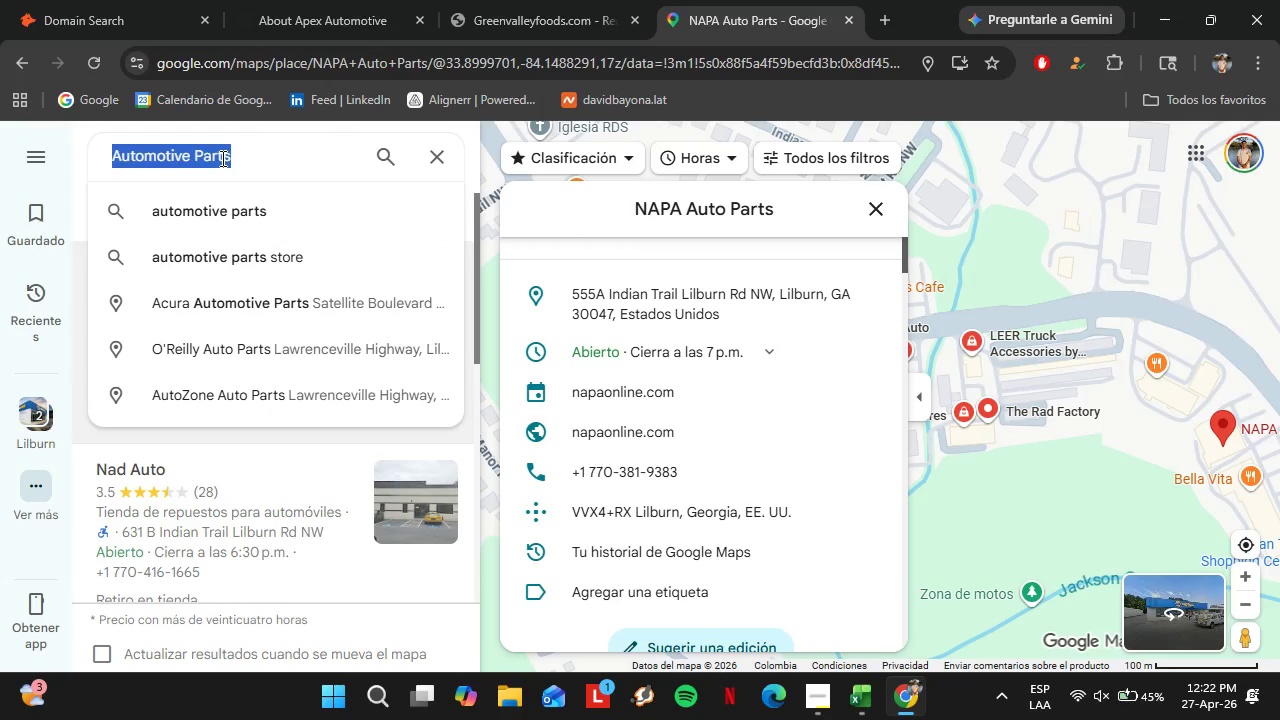 
key(Control+ControlLeft)
 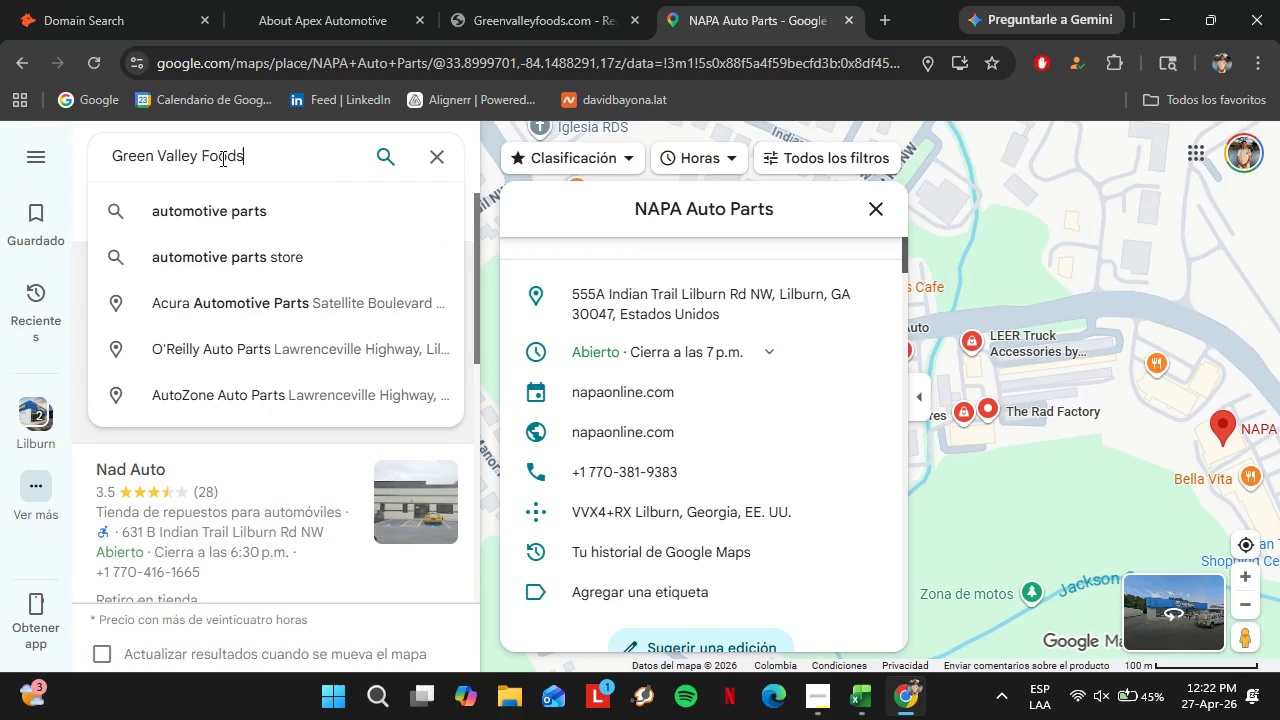 
key(Control+V)
 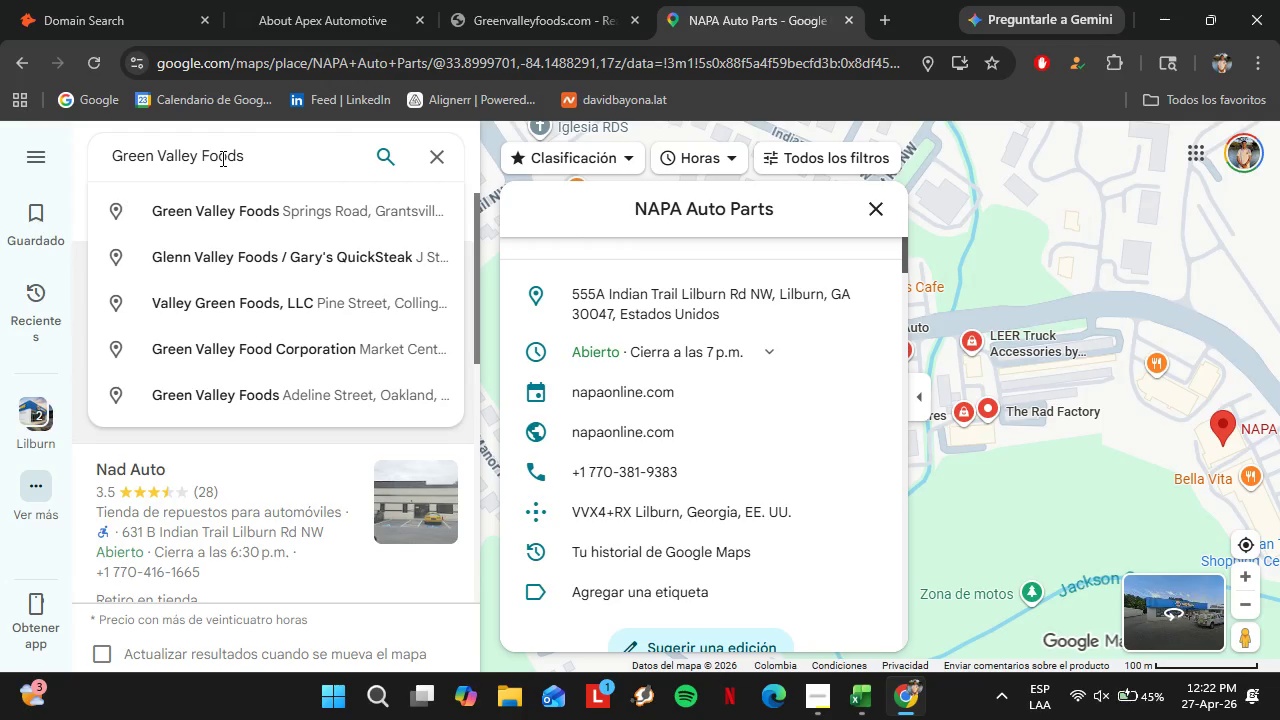 
key(Enter)
 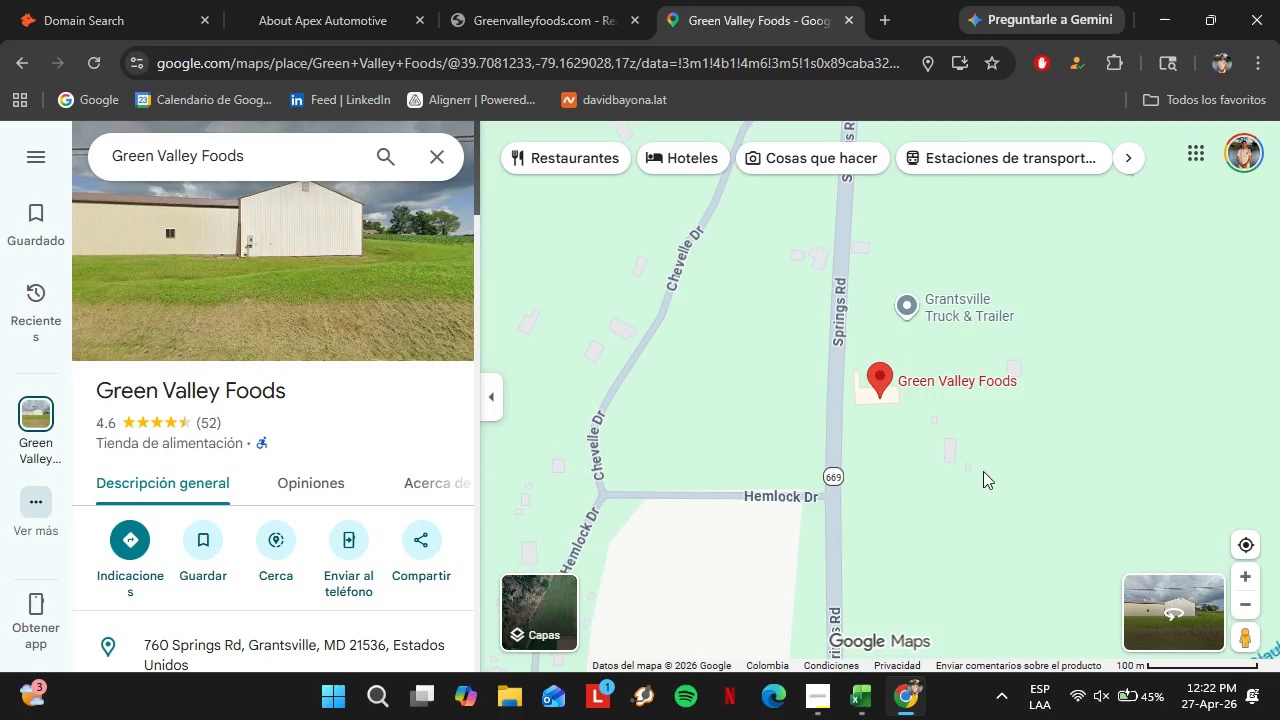 
wait(5.27)
 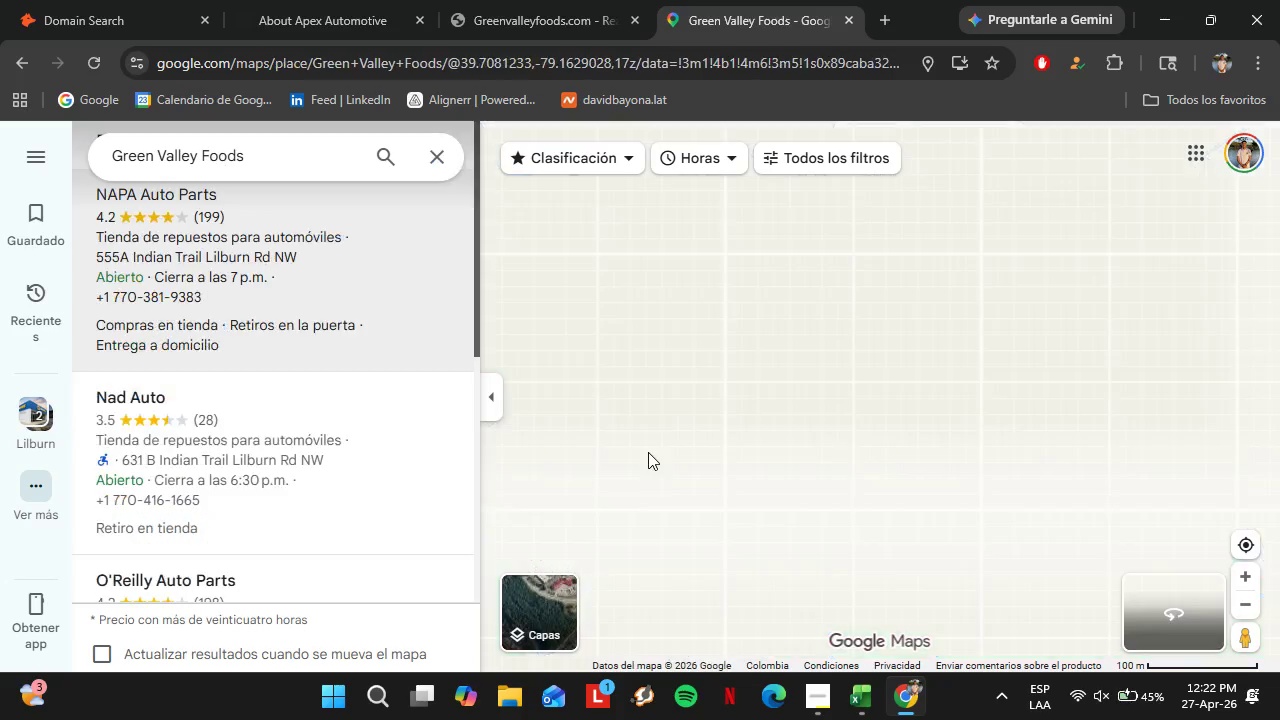 
double_click([1243, 605])
 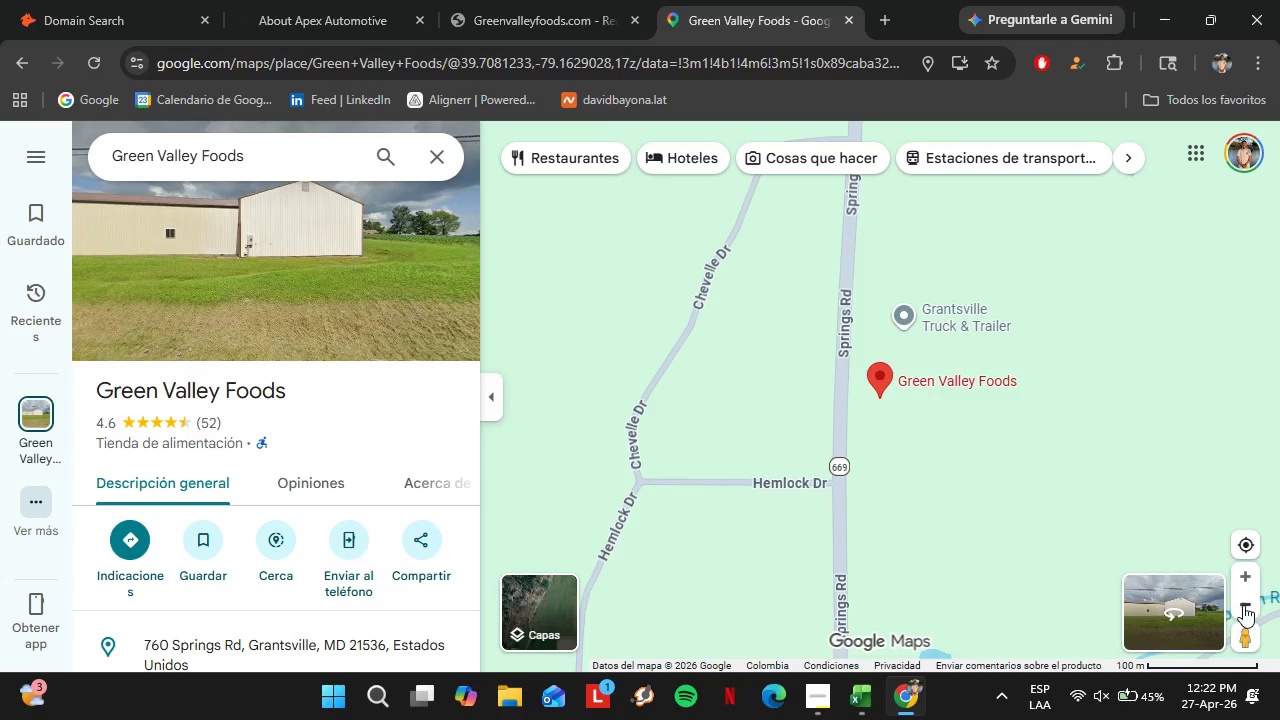 
triple_click([1243, 605])
 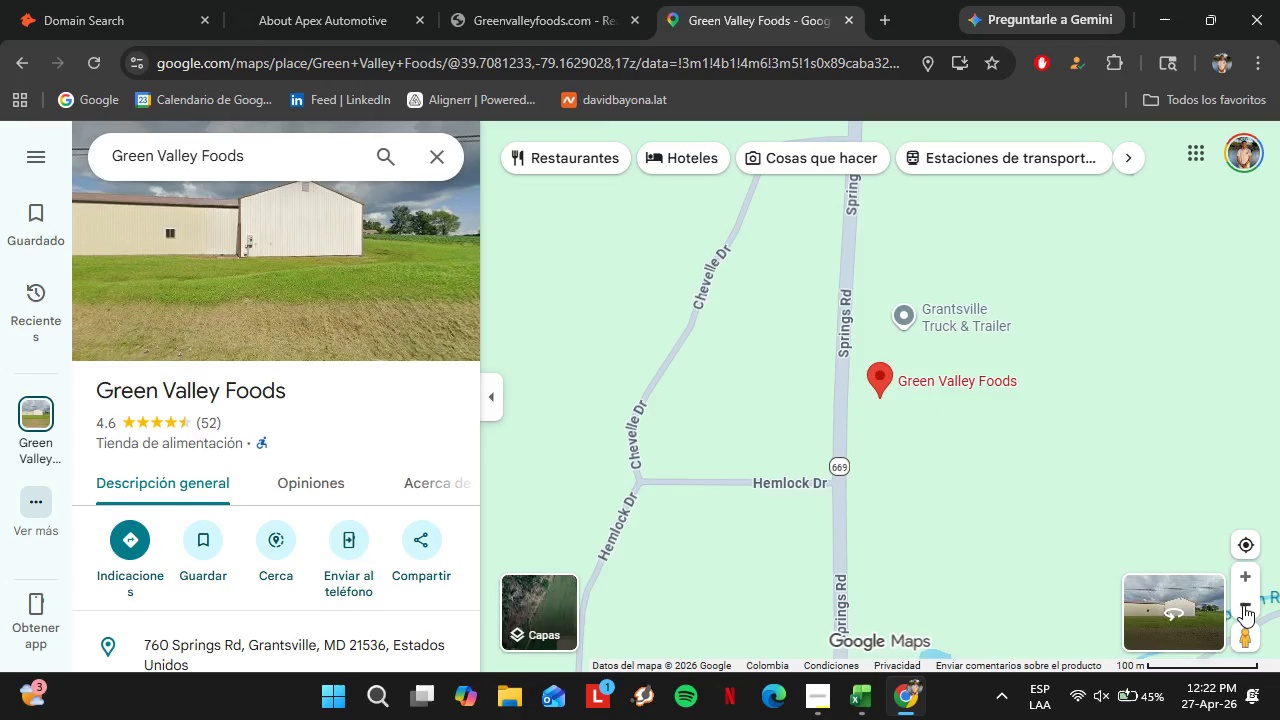 
triple_click([1243, 605])
 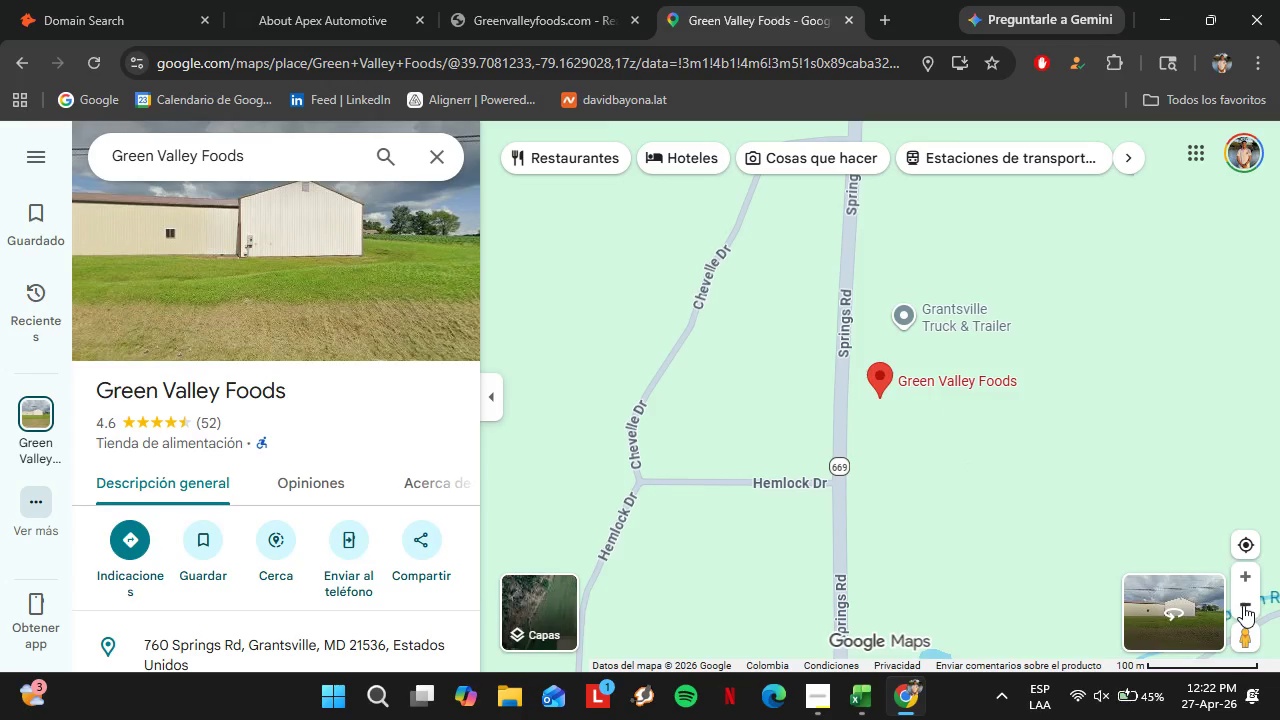 
triple_click([1243, 605])
 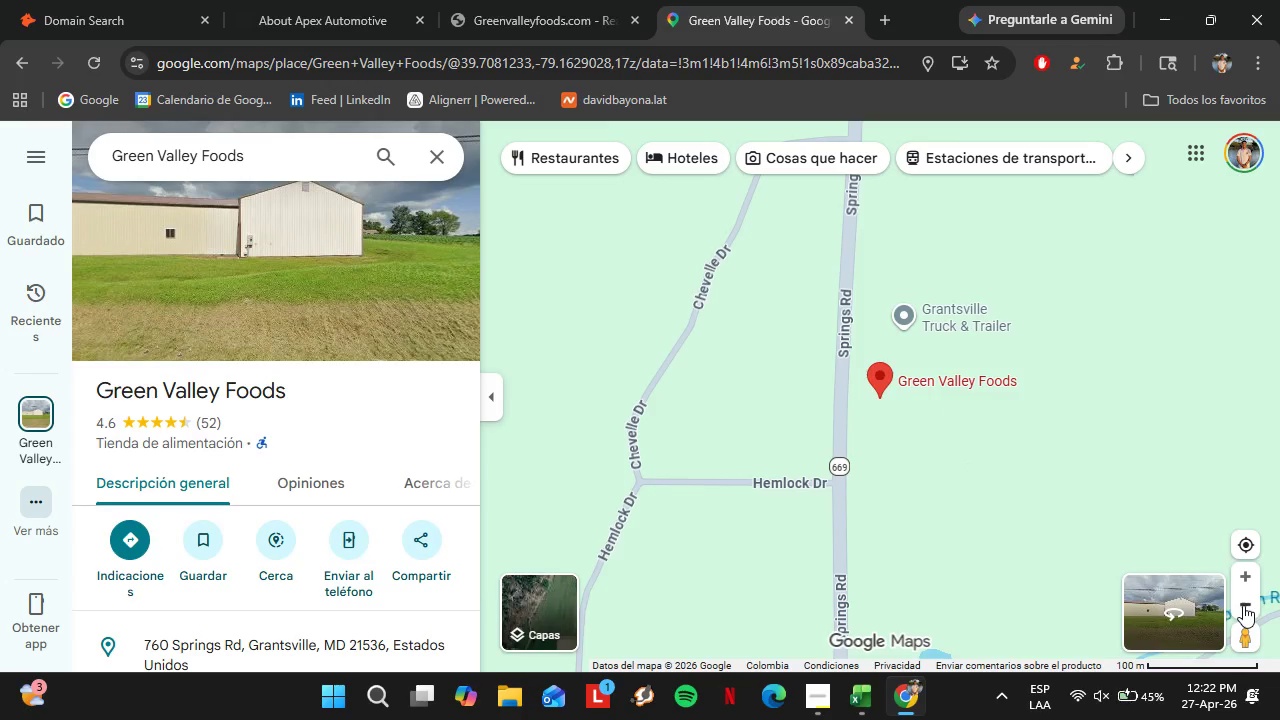 
triple_click([1243, 605])
 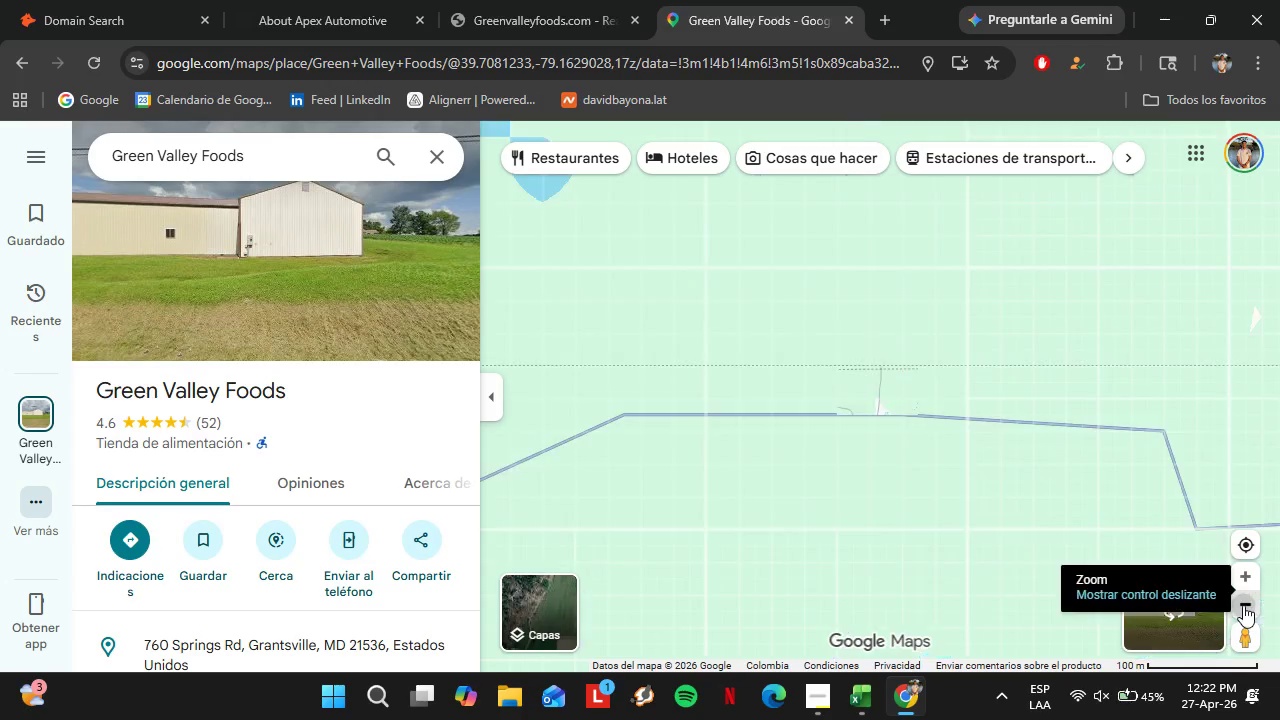 
triple_click([1243, 605])
 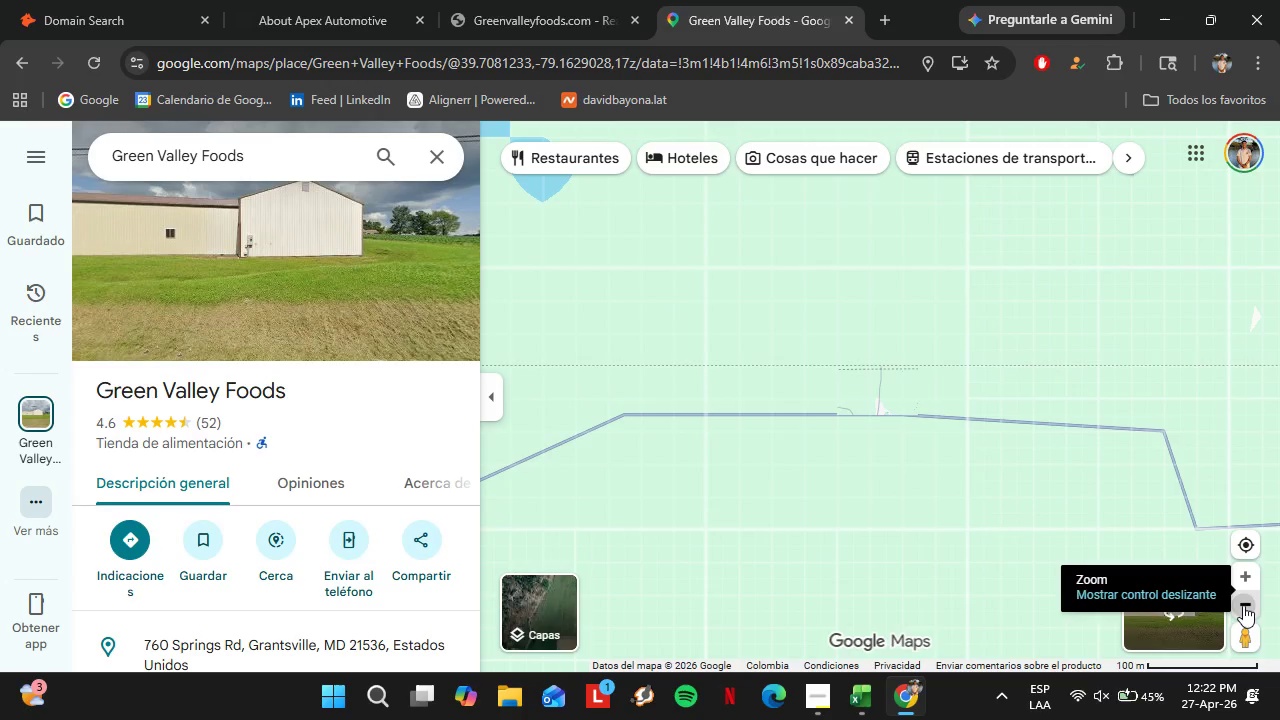 
triple_click([1243, 605])
 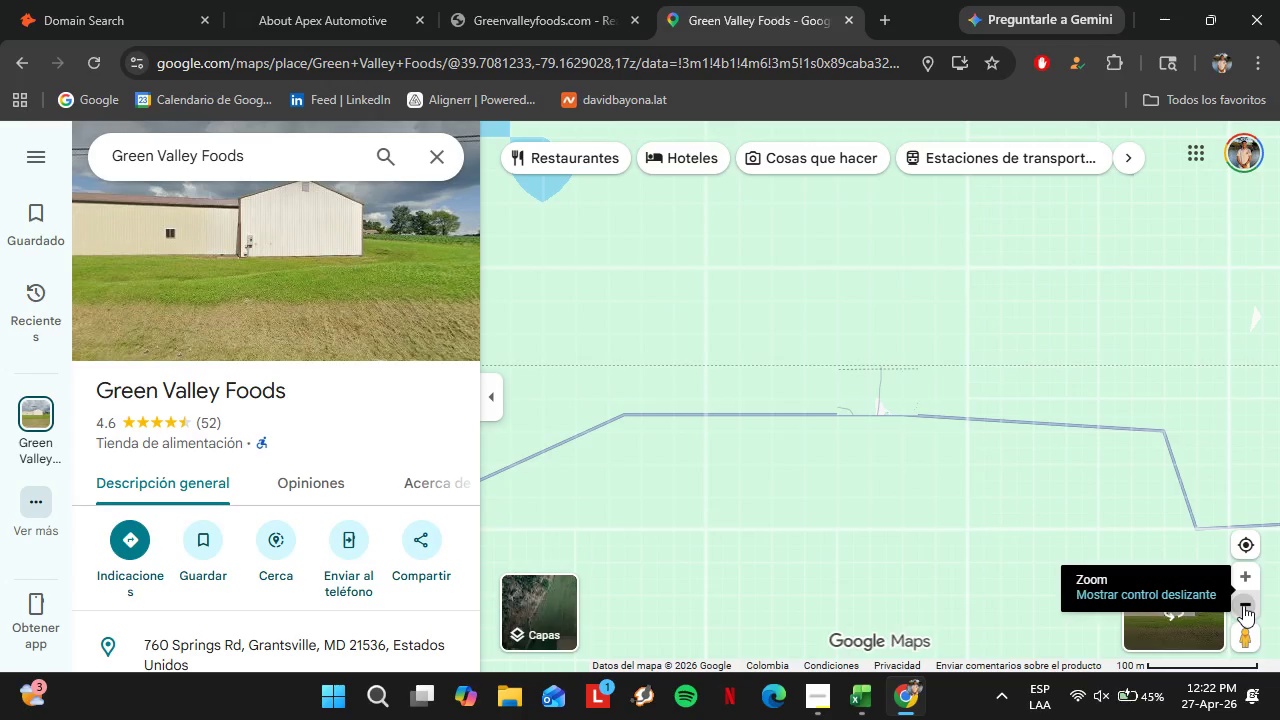 
triple_click([1243, 605])
 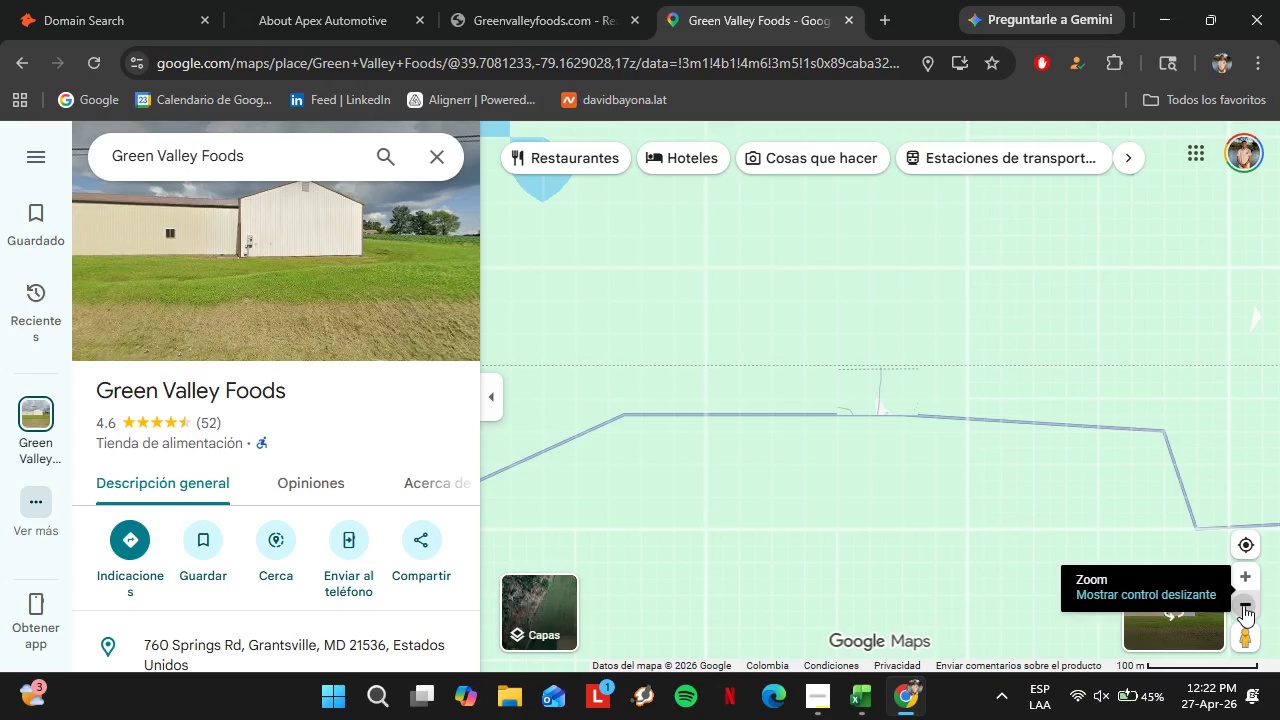 
triple_click([1243, 605])
 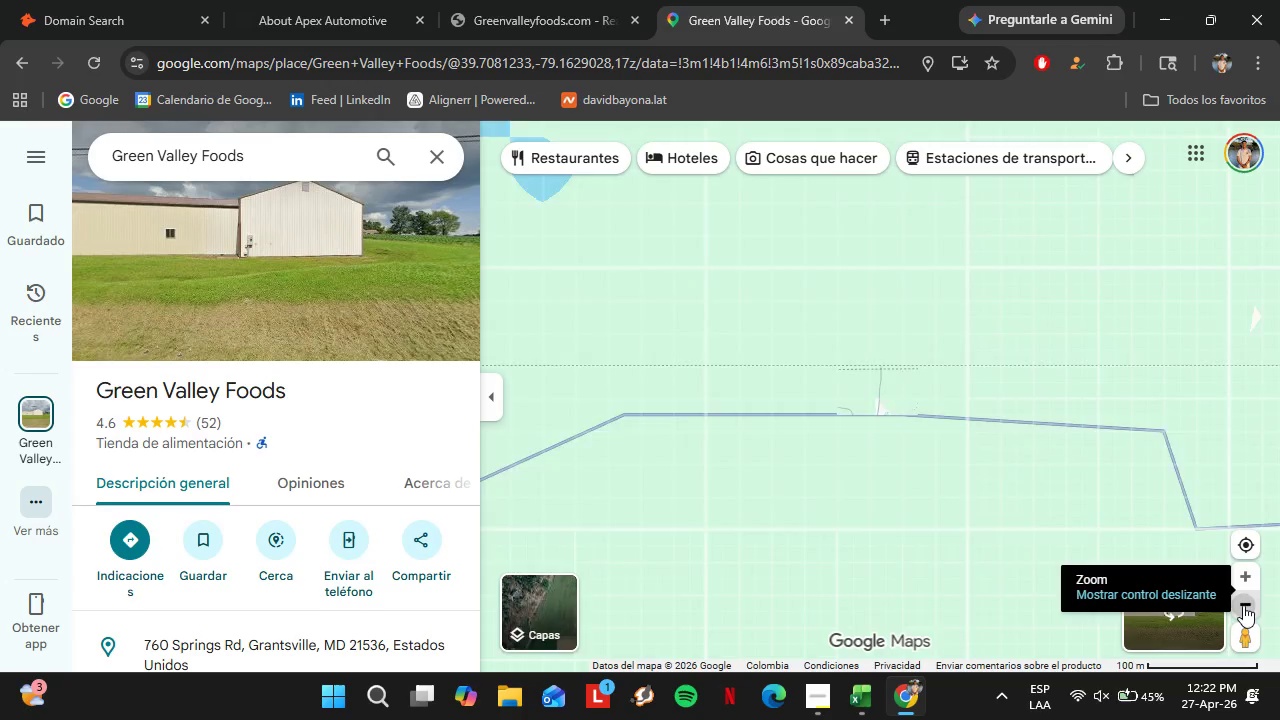 
triple_click([1243, 605])
 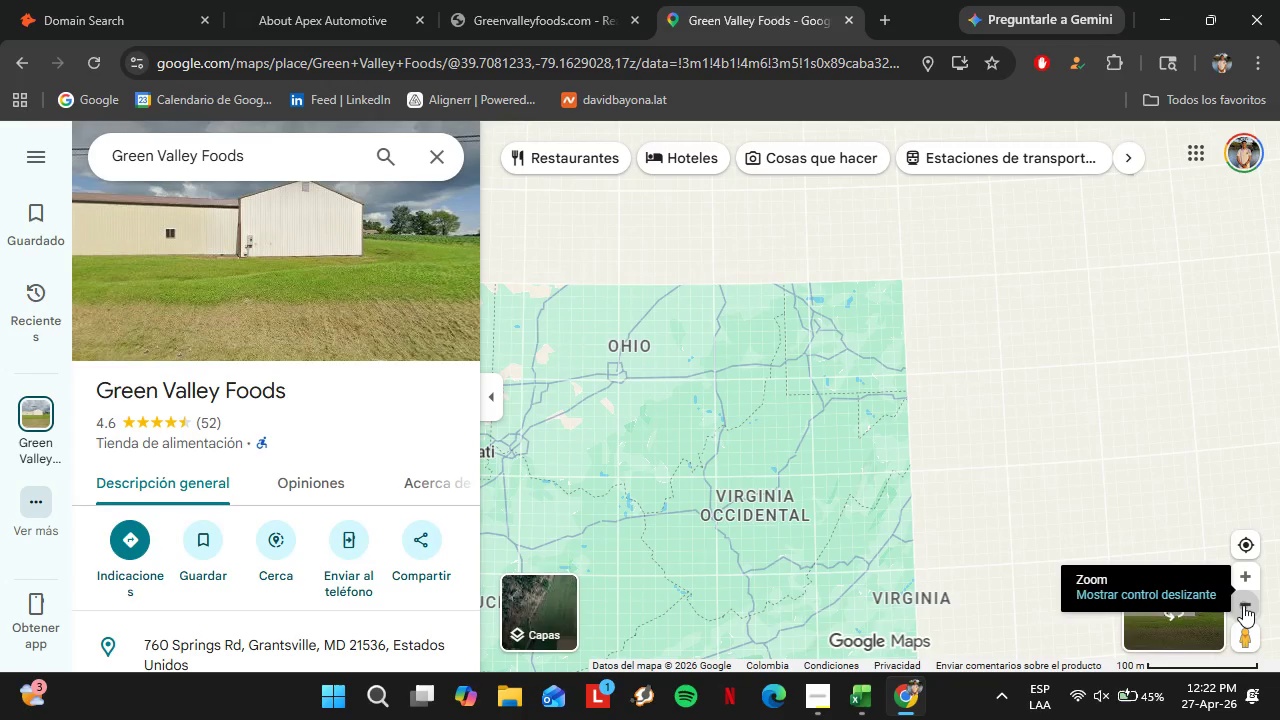 
triple_click([1243, 605])
 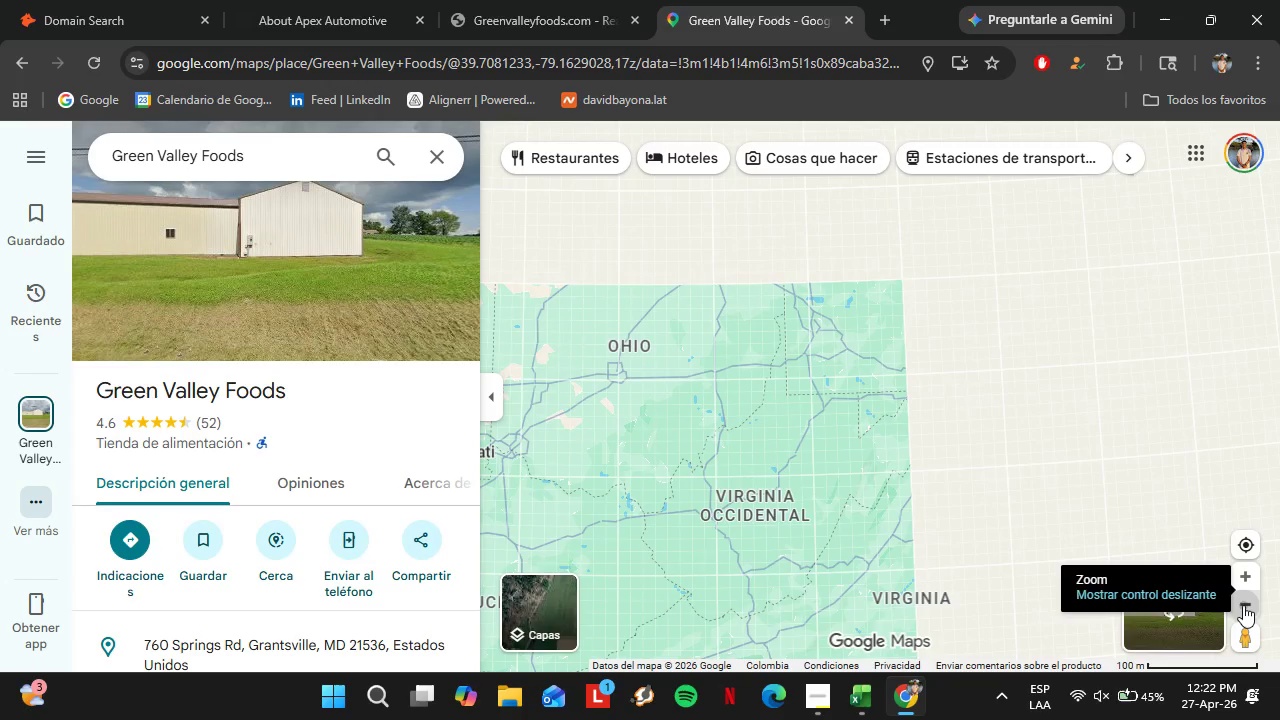 
triple_click([1243, 605])
 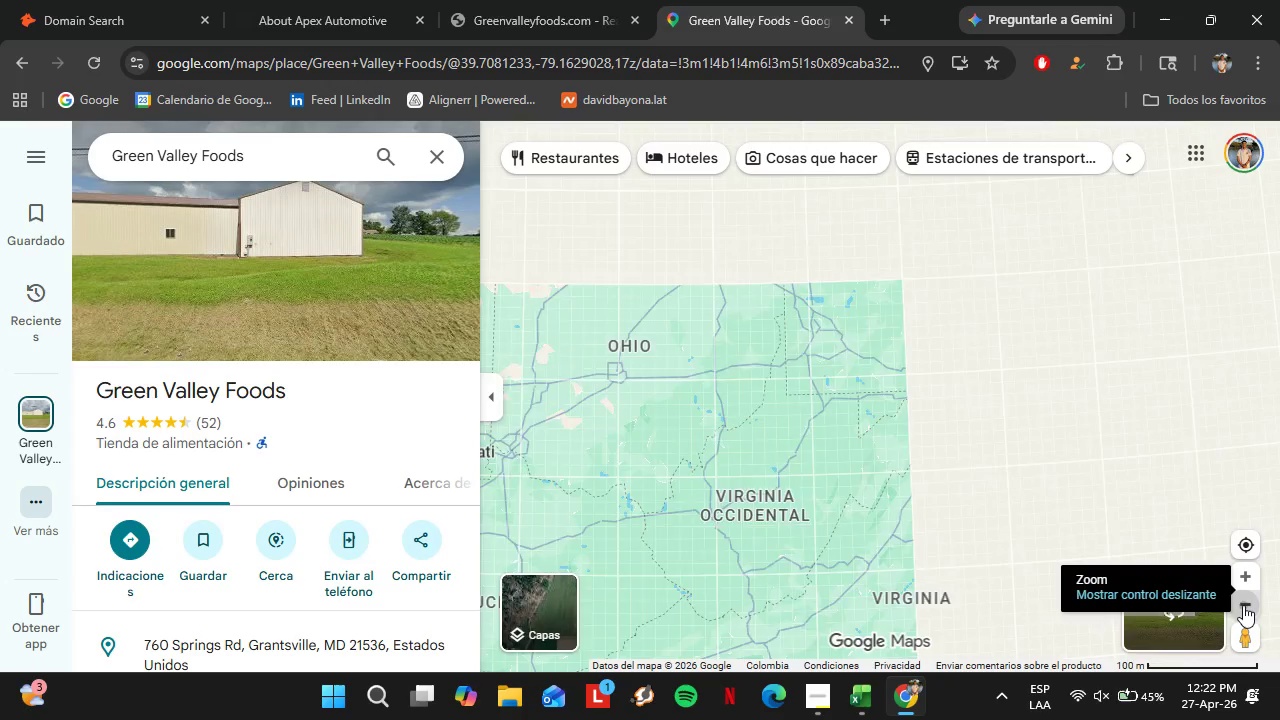 
triple_click([1243, 605])
 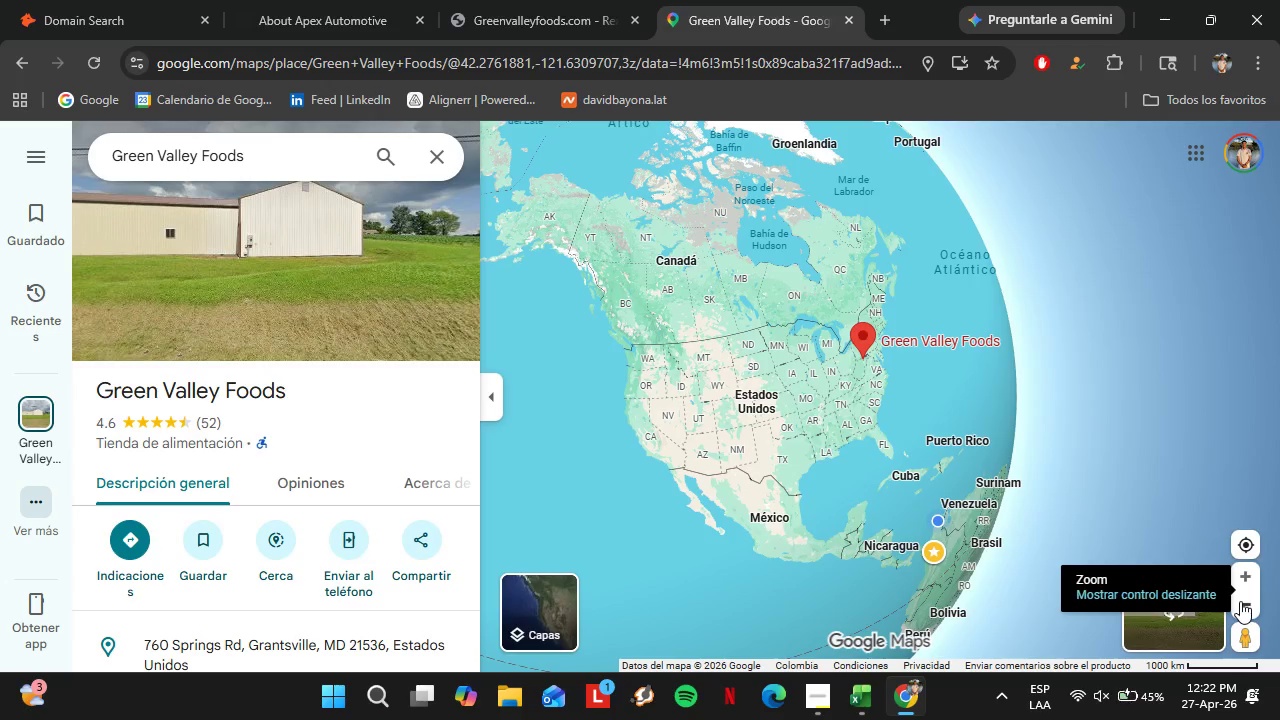 
wait(5.14)
 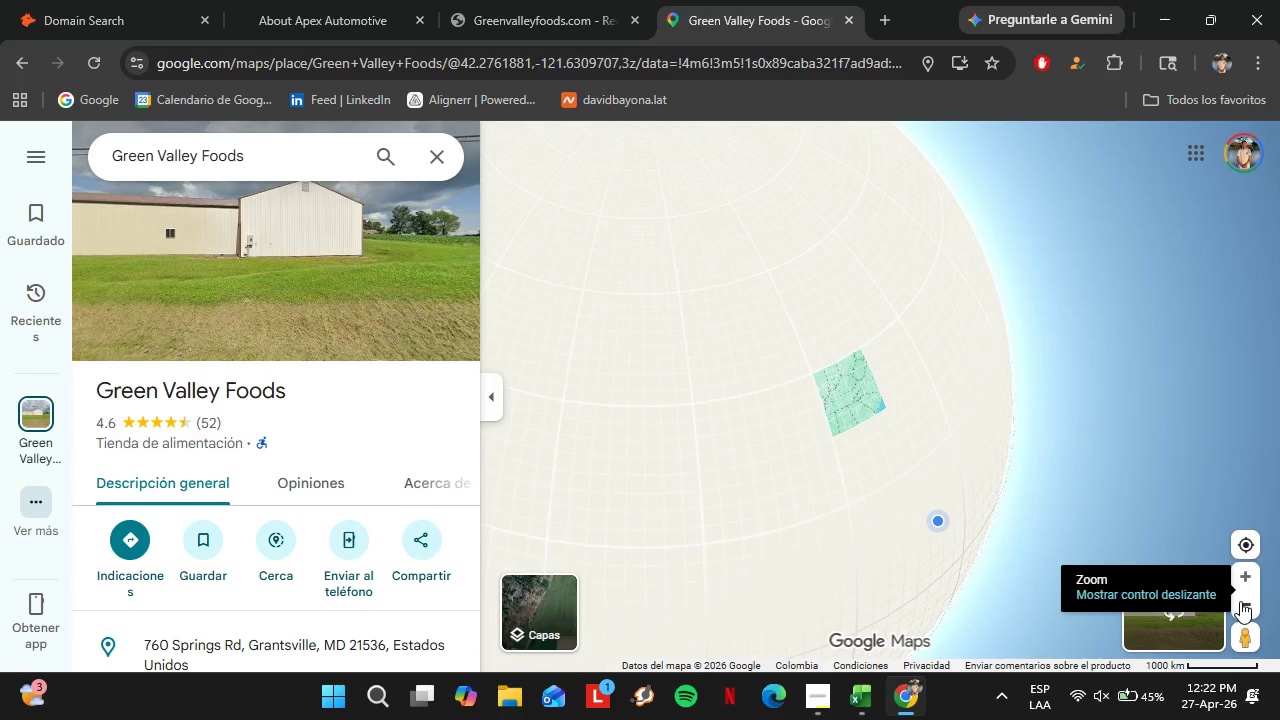 
scroll: coordinate [269, 399], scroll_direction: down, amount: 8.0
 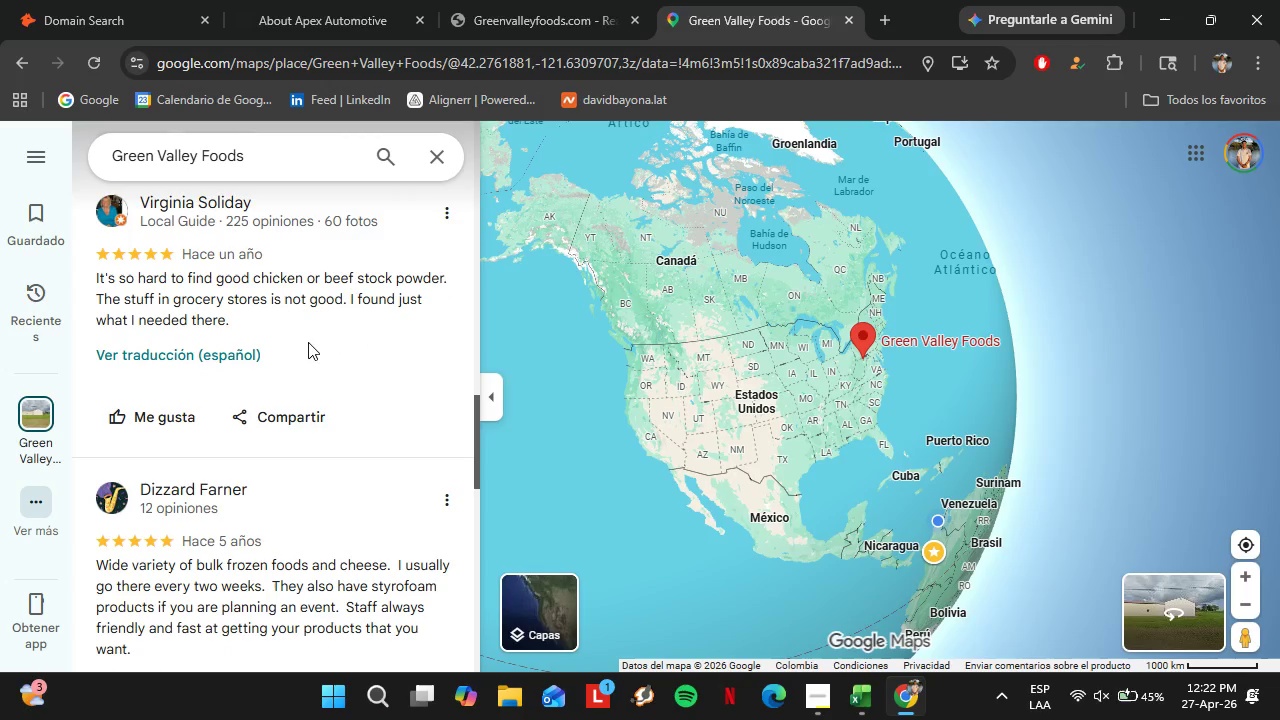 
left_click([274, 149])
 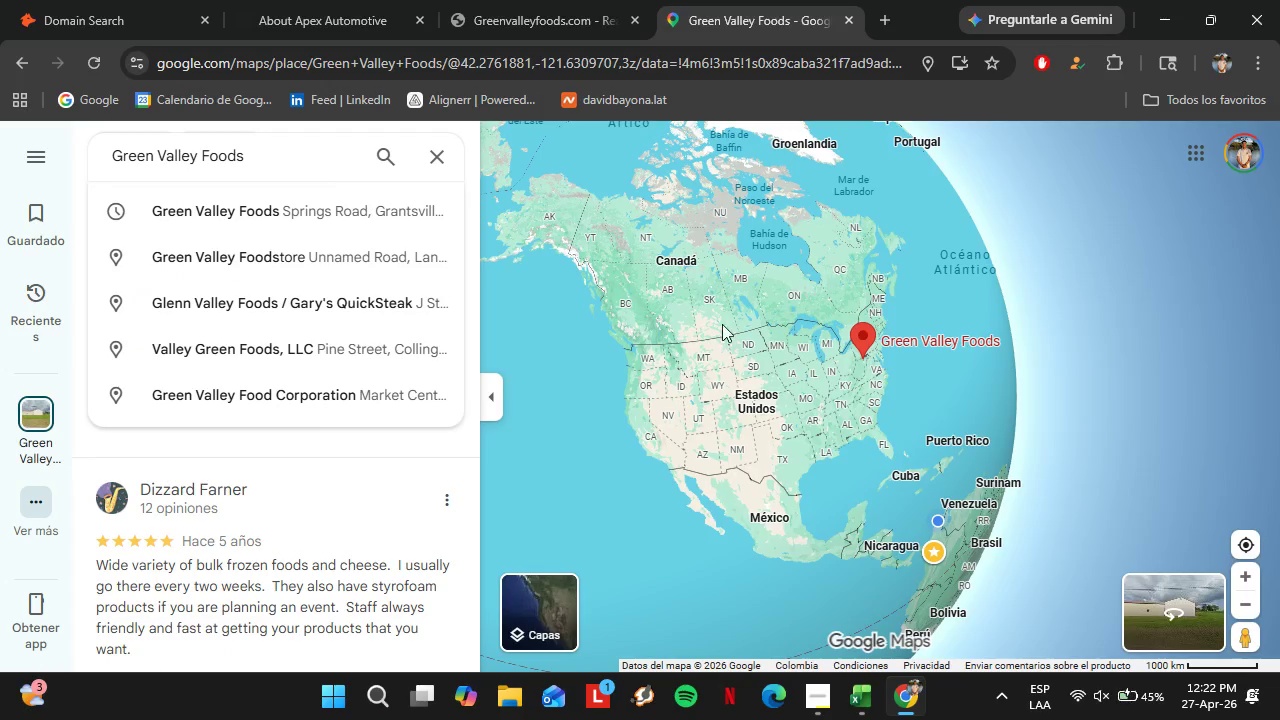 
key(Space)
 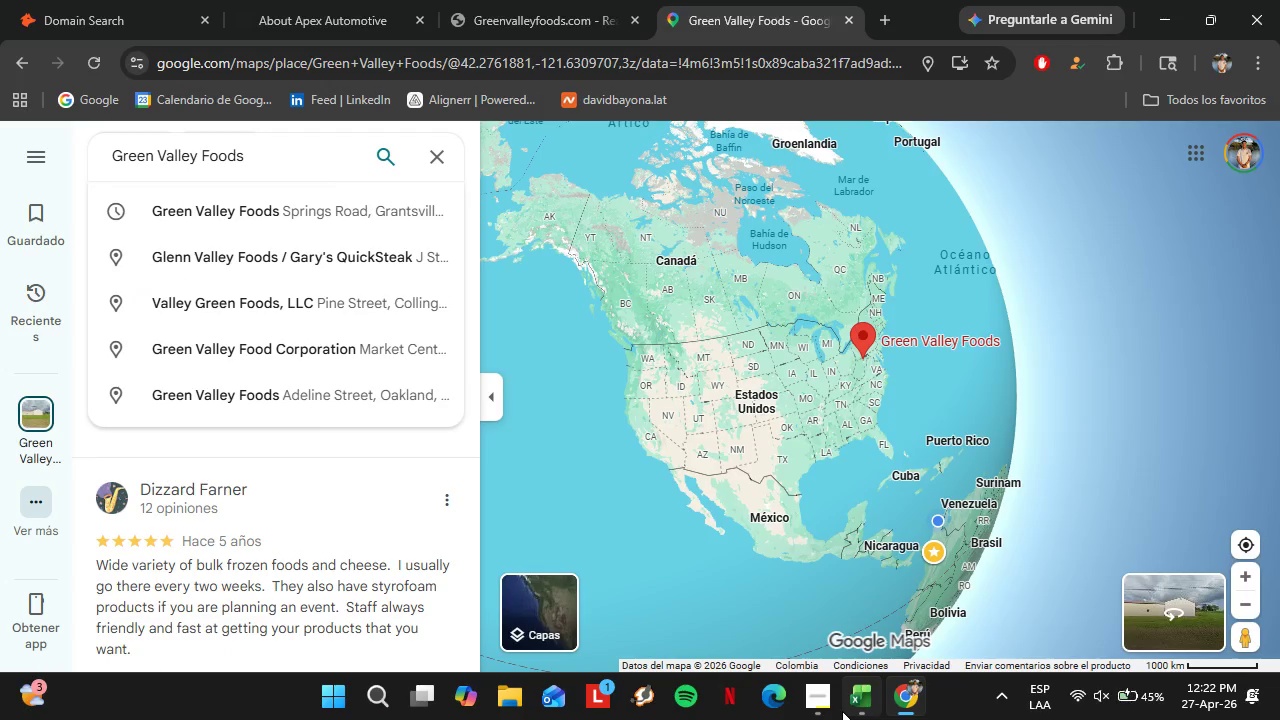 
left_click([843, 711])
 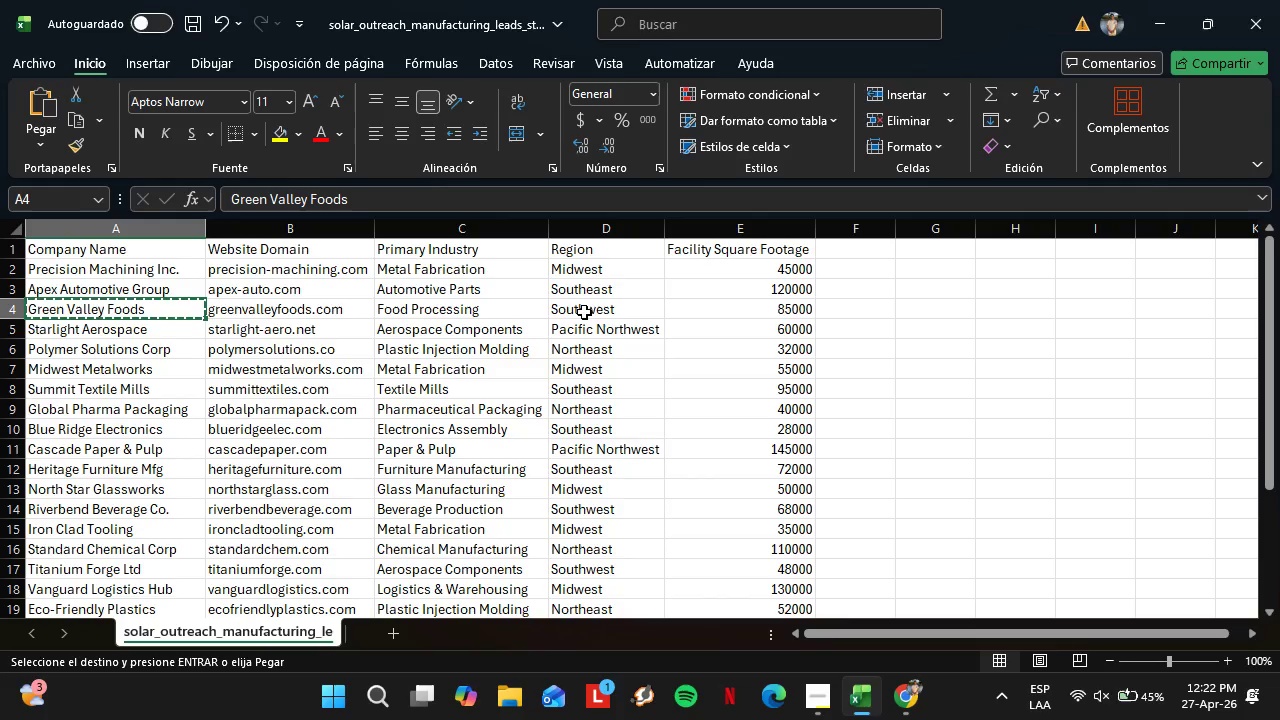 
left_click([581, 312])
 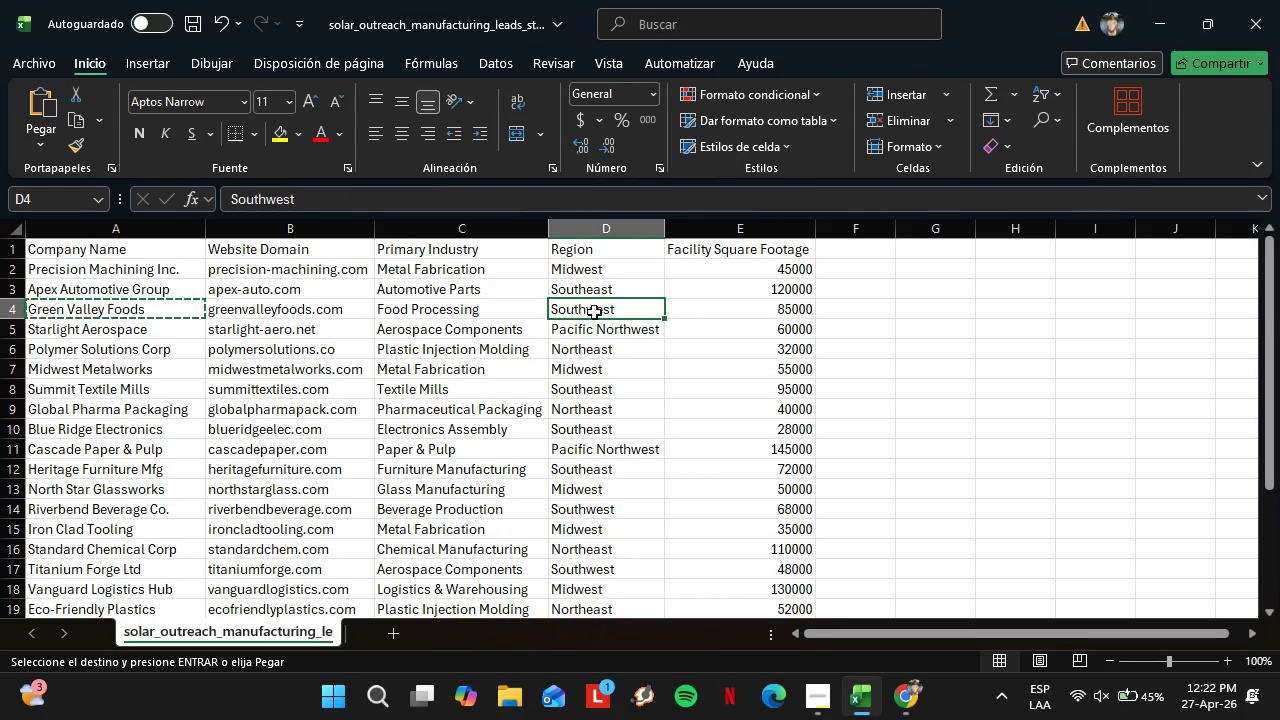 
key(Control+C)
 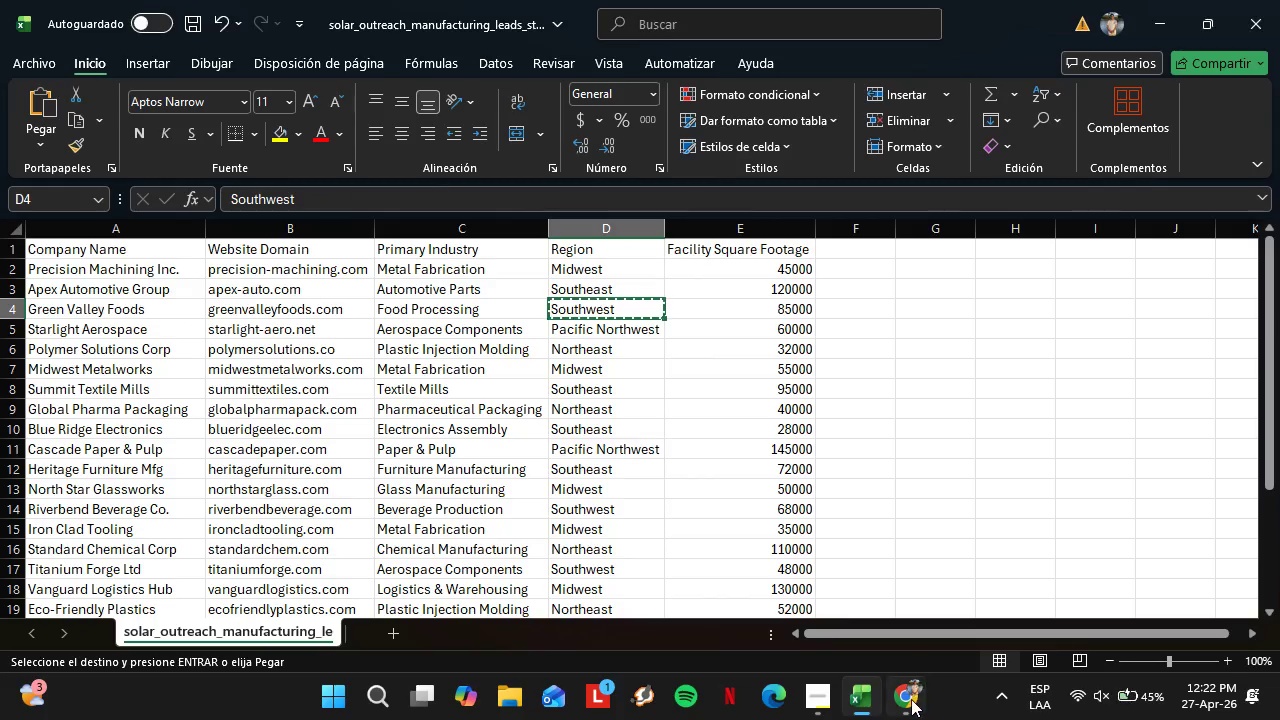 
left_click([911, 699])
 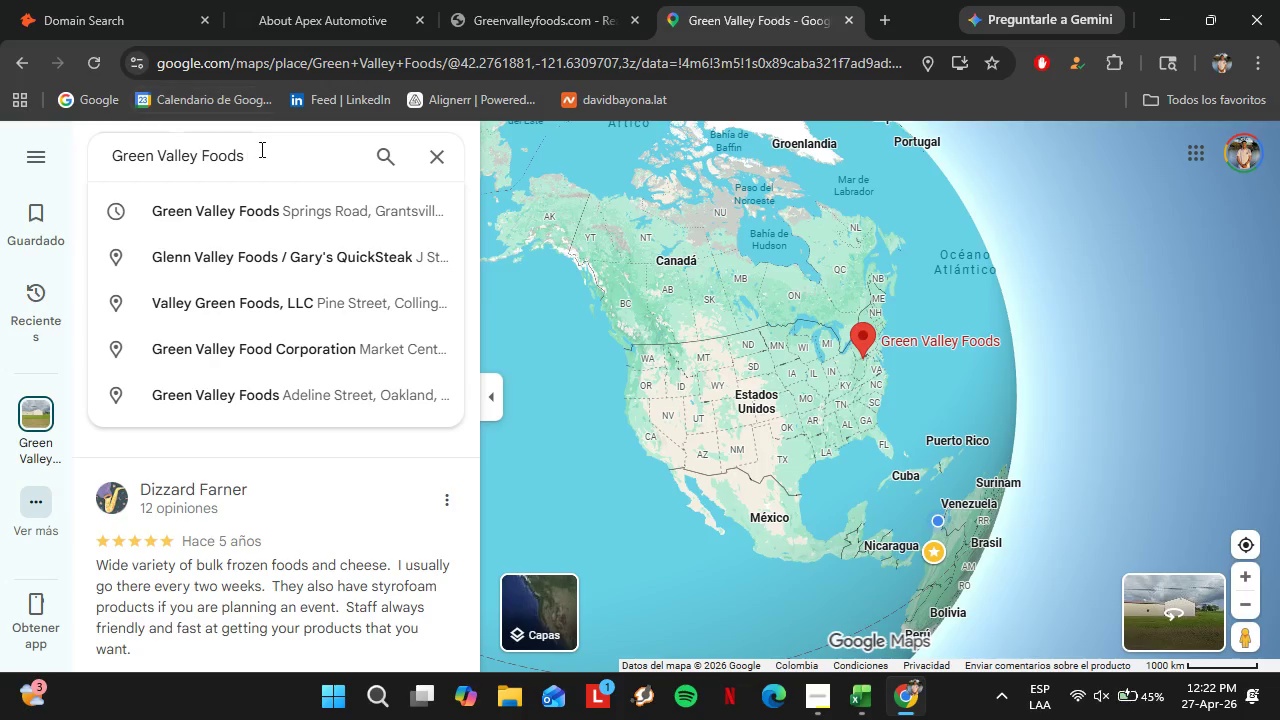 
key(Control+V)
 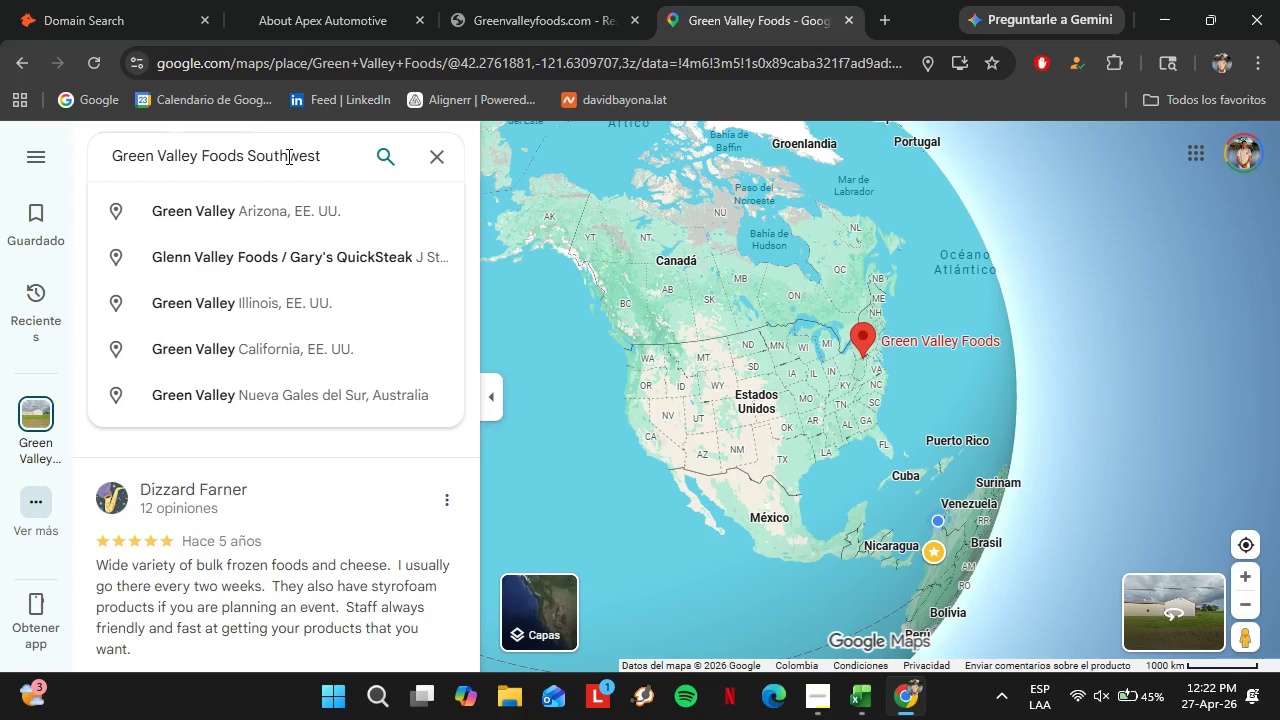 
key(Enter)
 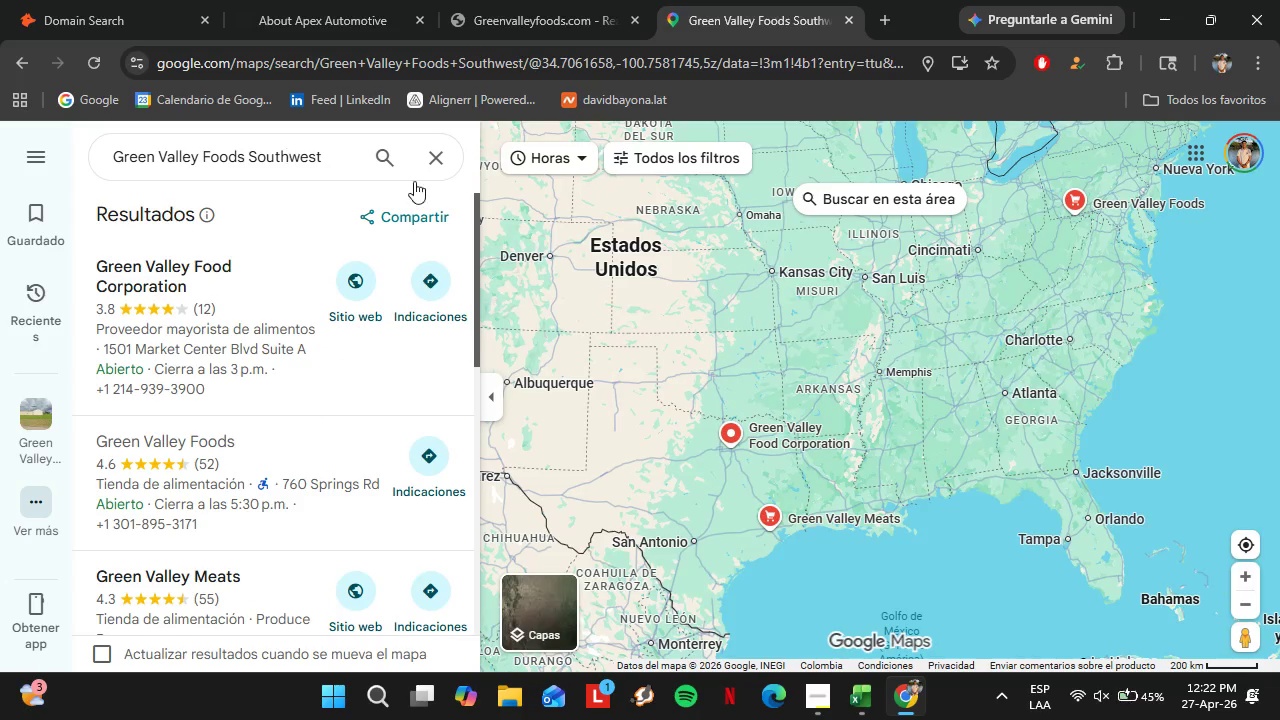 
mouse_move([811, 457])
 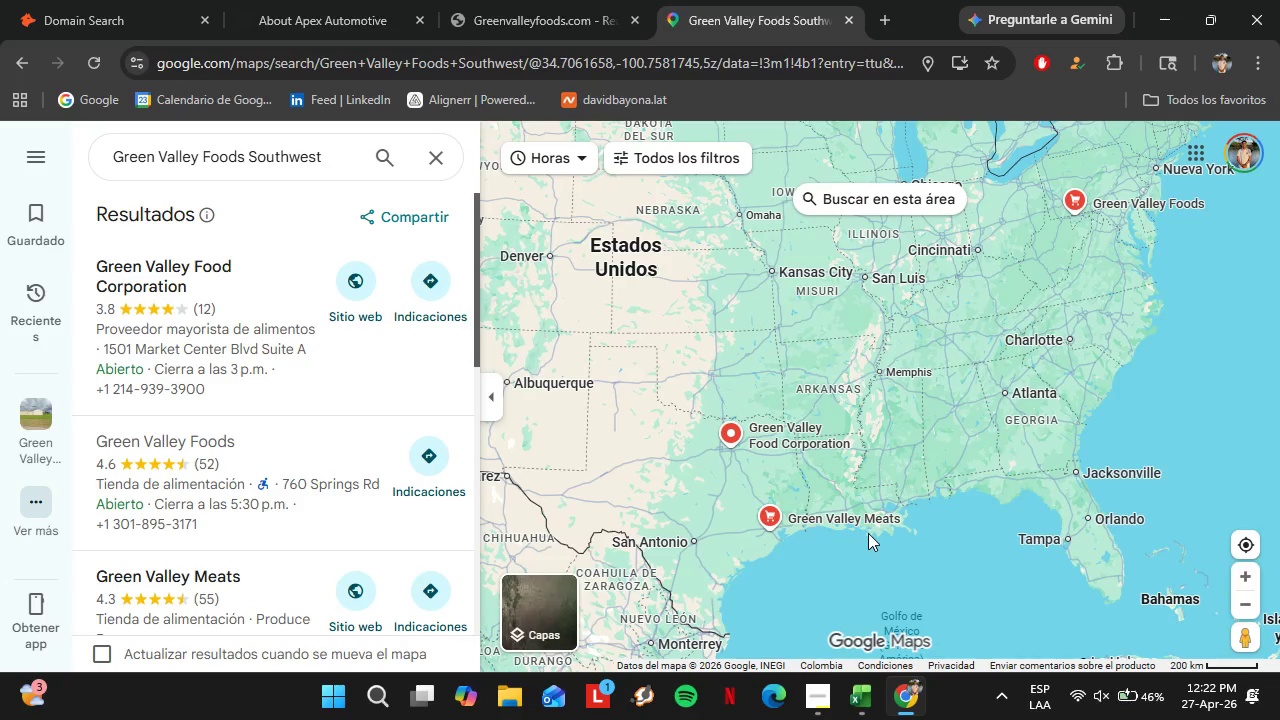 
mouse_move([845, 522])
 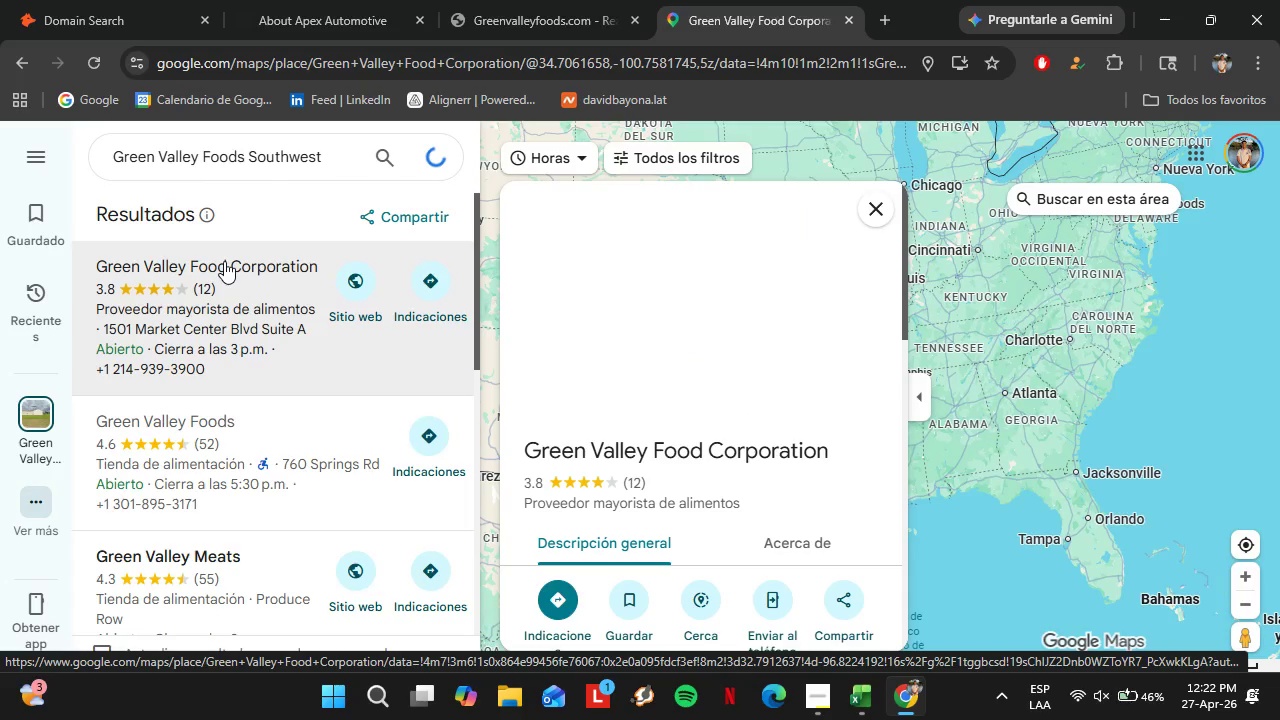 
scroll: coordinate [797, 446], scroll_direction: down, amount: 4.0
 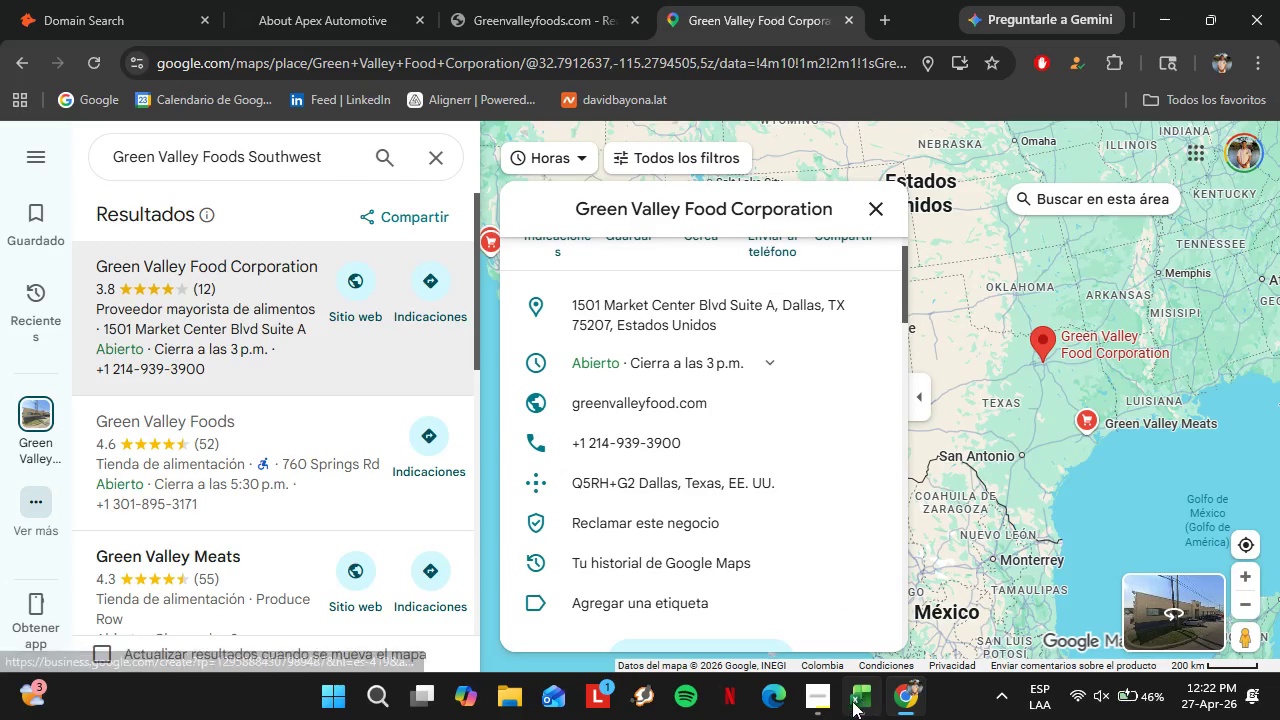 
left_click([834, 703])